 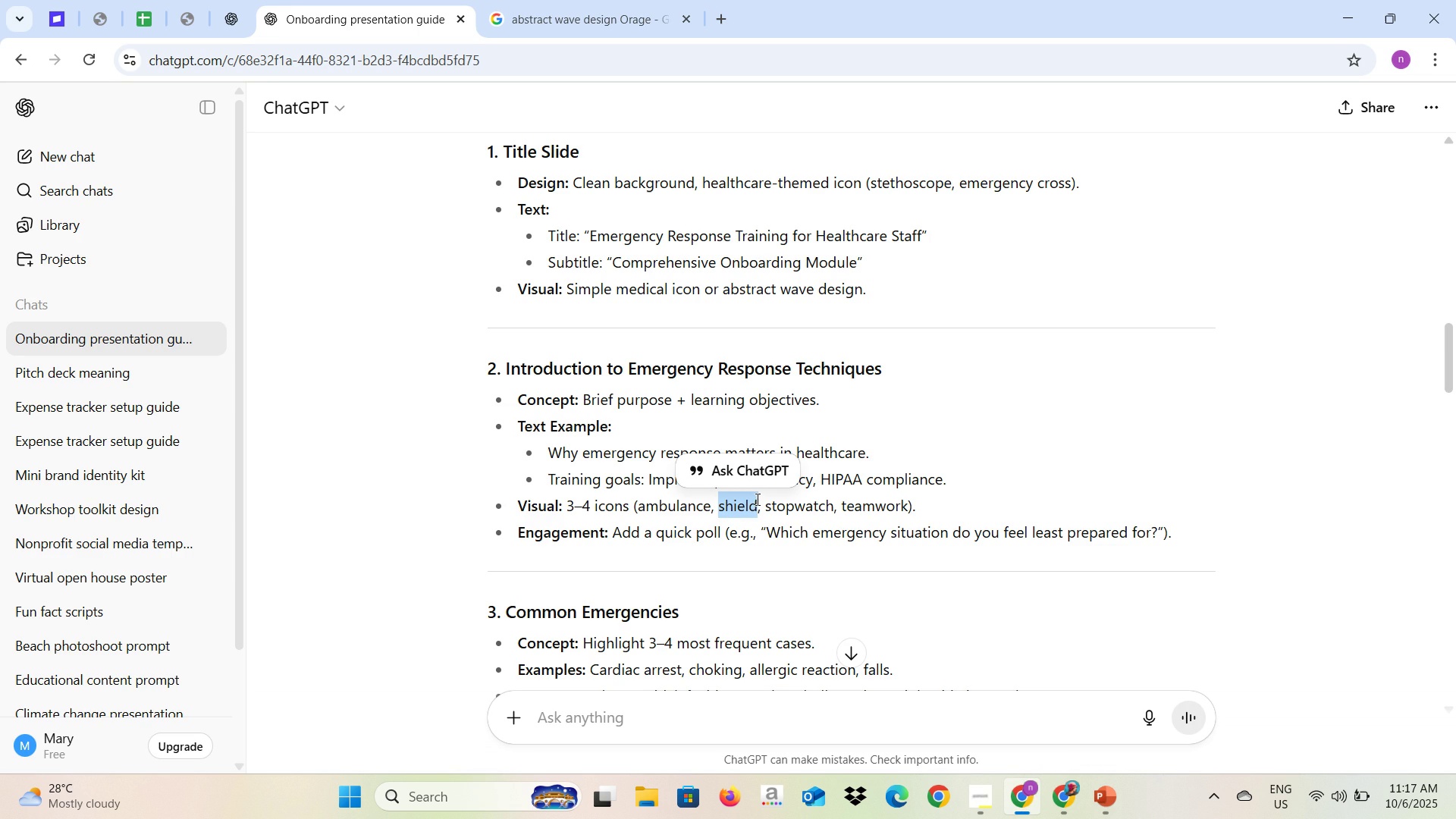 
key(Alt+AltLeft)
 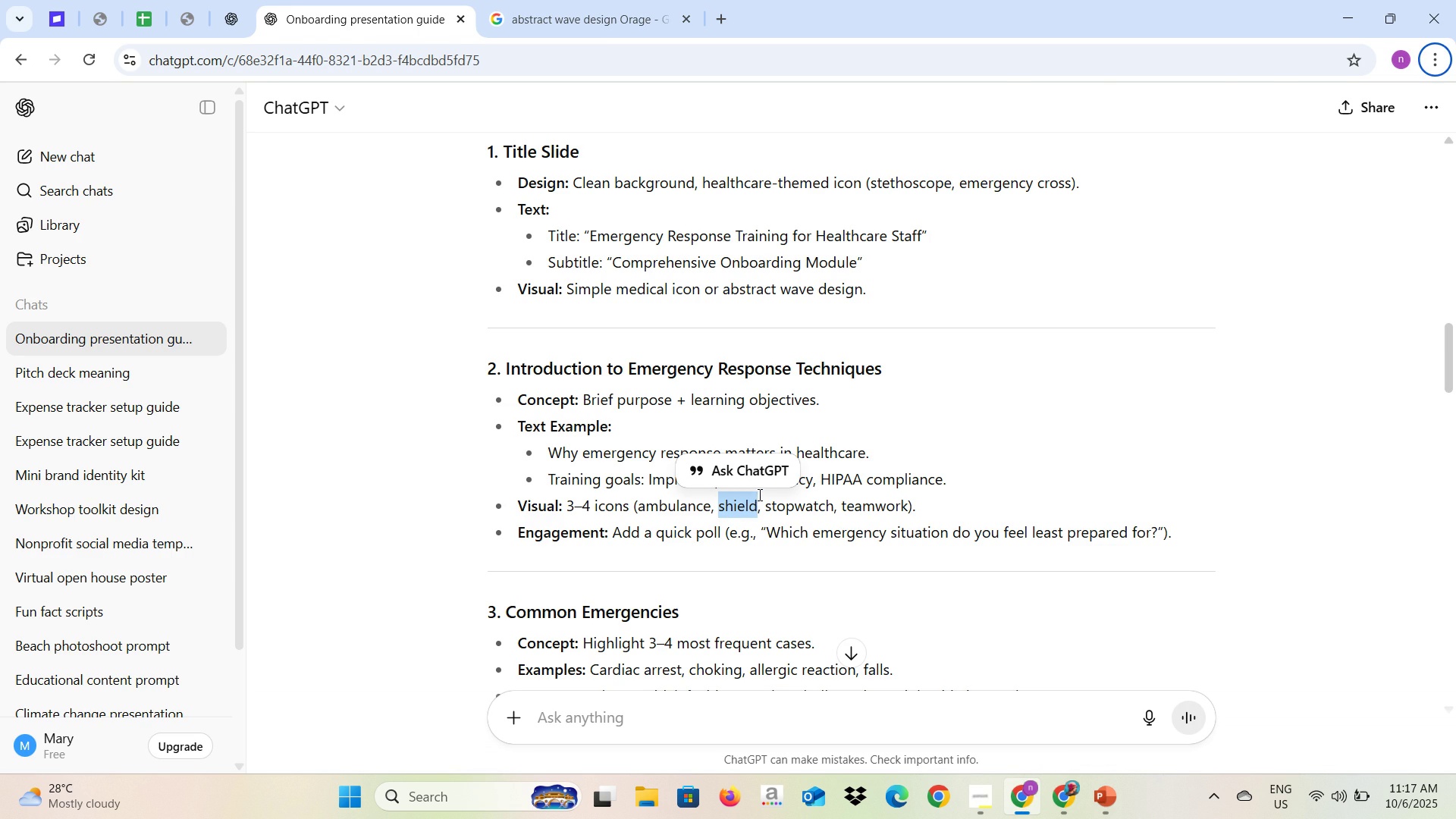 
key(Alt+AltLeft)
 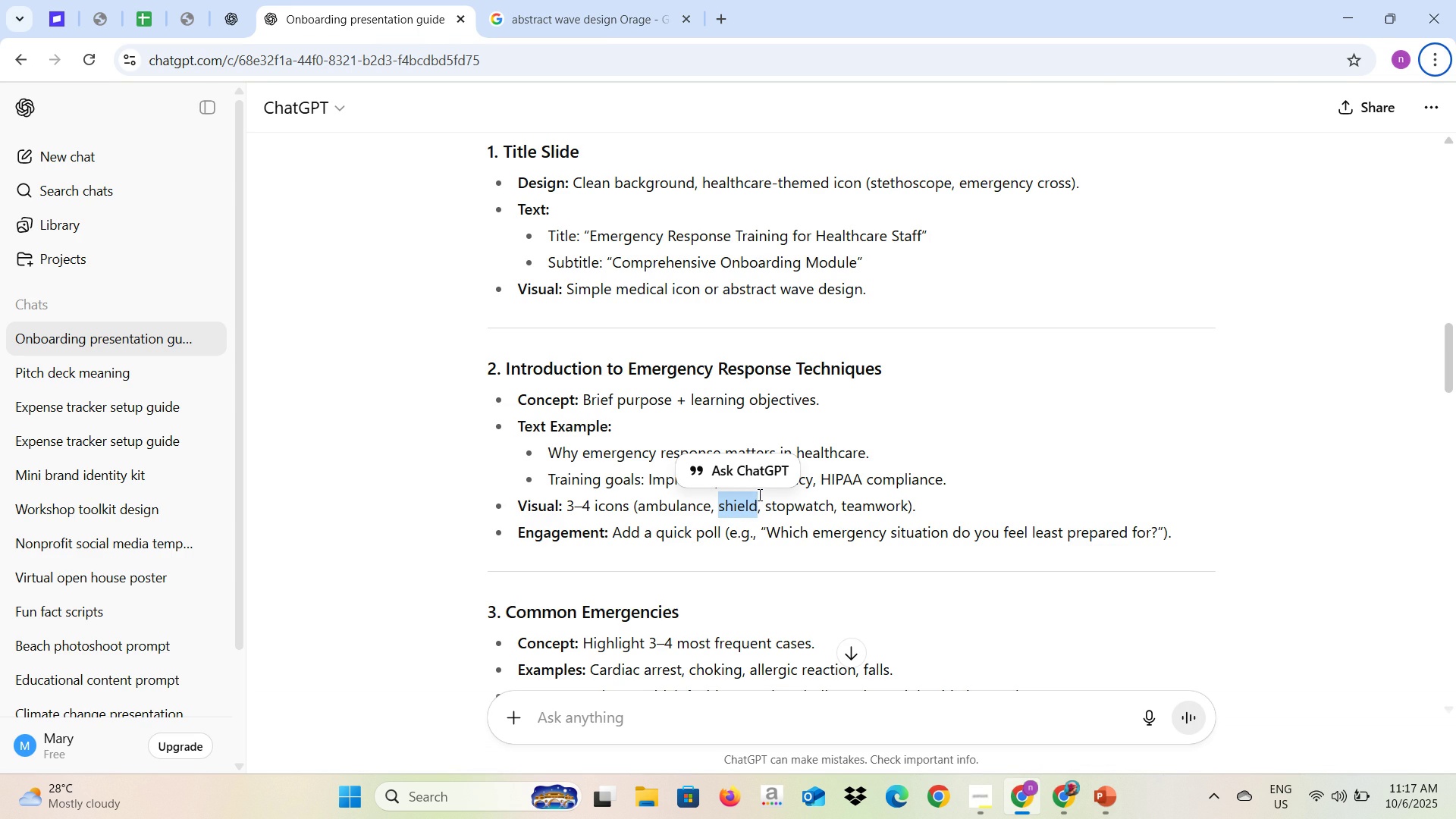 
key(Alt+Tab)
 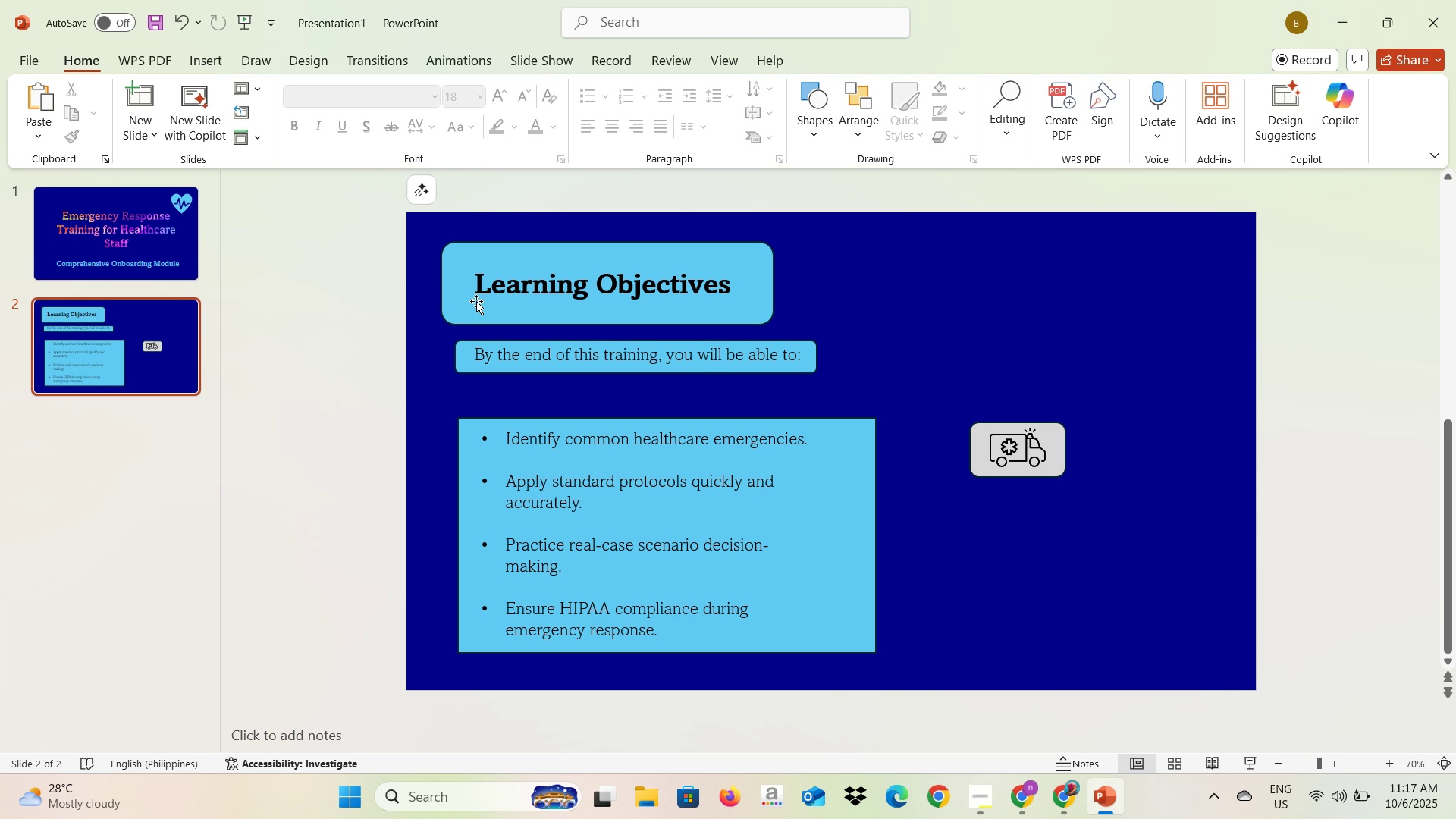 
left_click([201, 61])
 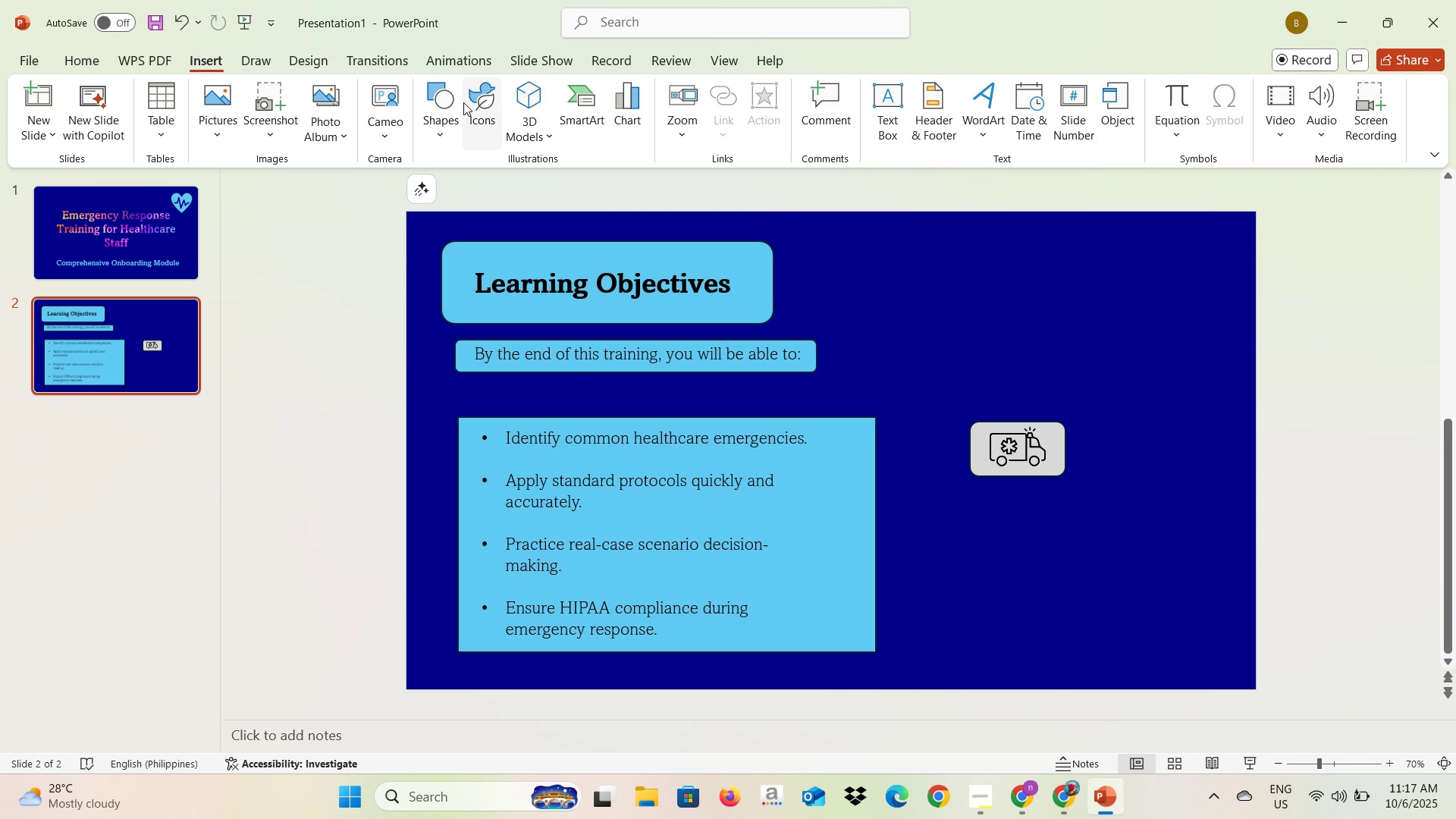 
left_click([463, 104])